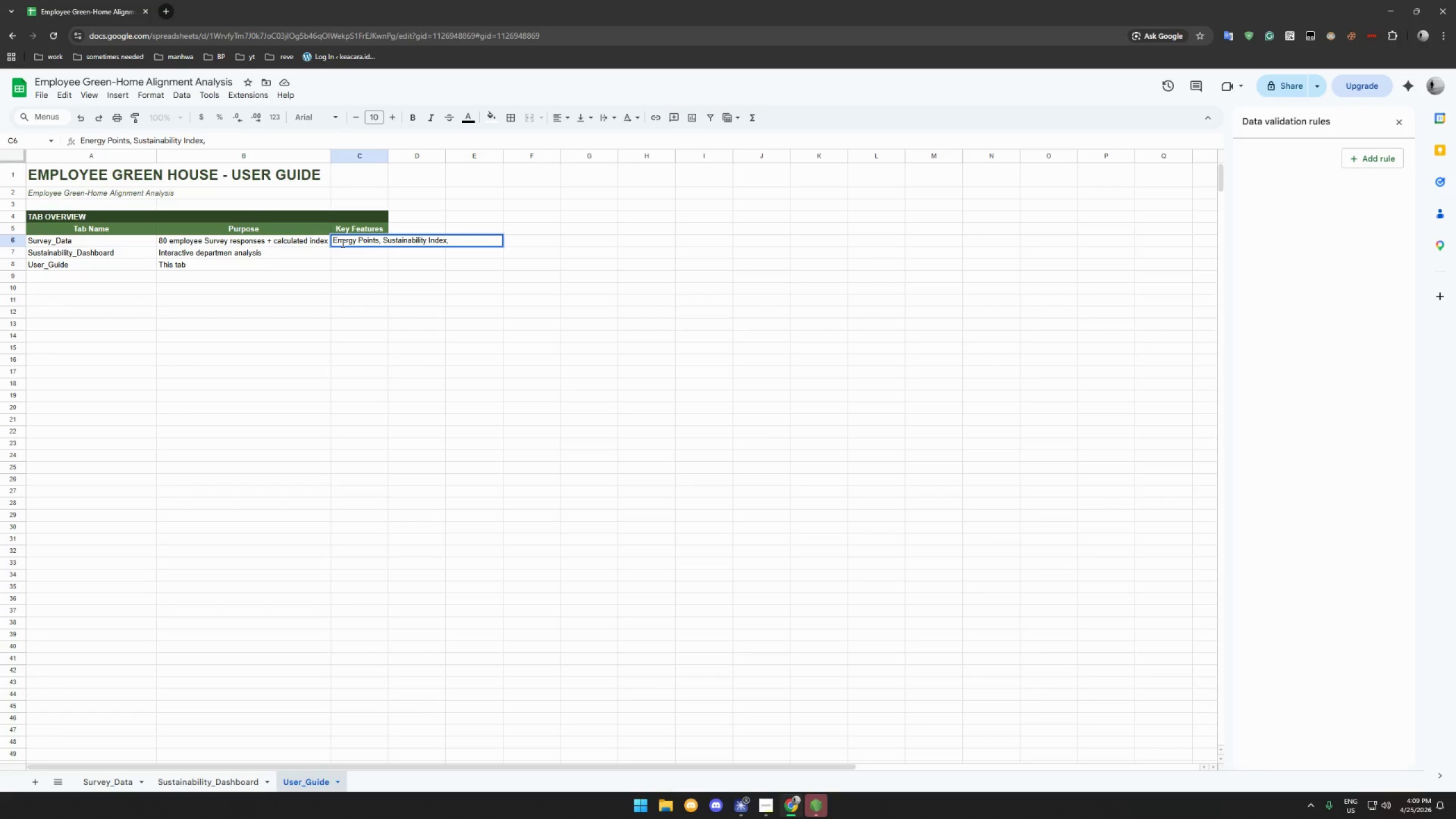 
type(WE)
key(Backspace)
type(aste Score )
key(Backspace)
type( color c)
key(Backspace)
type(scale)
 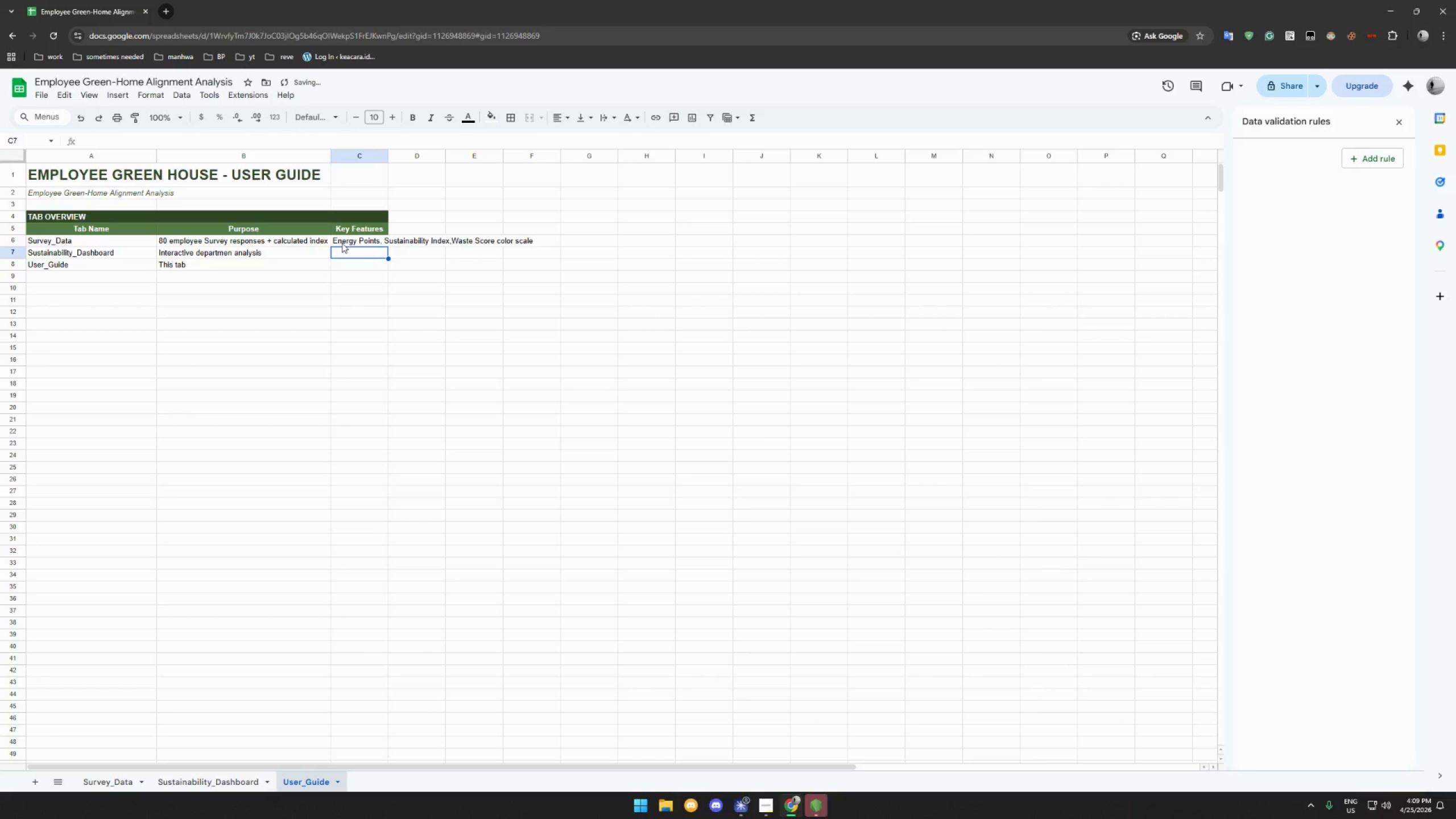 
 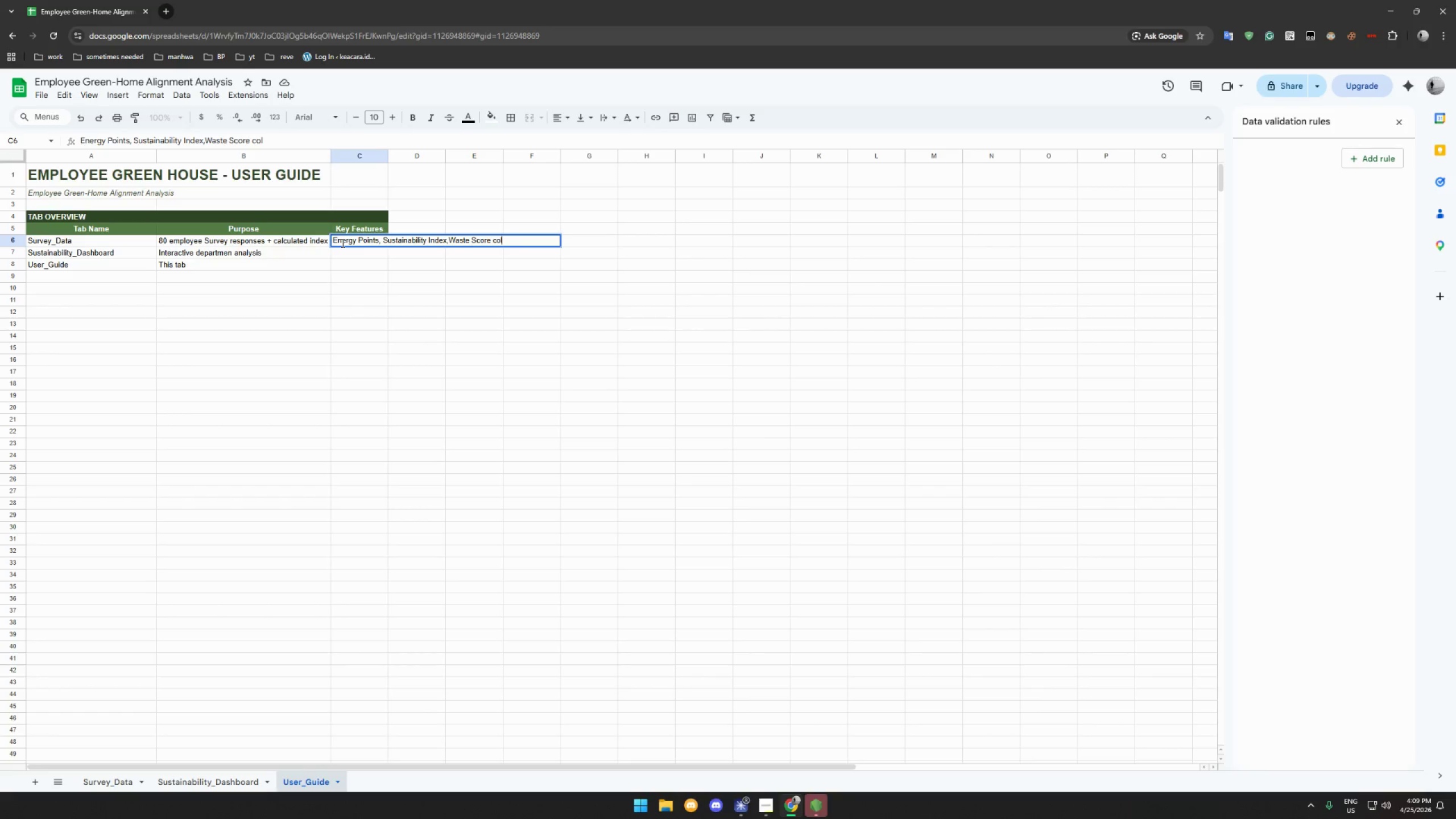 
key(Enter)
 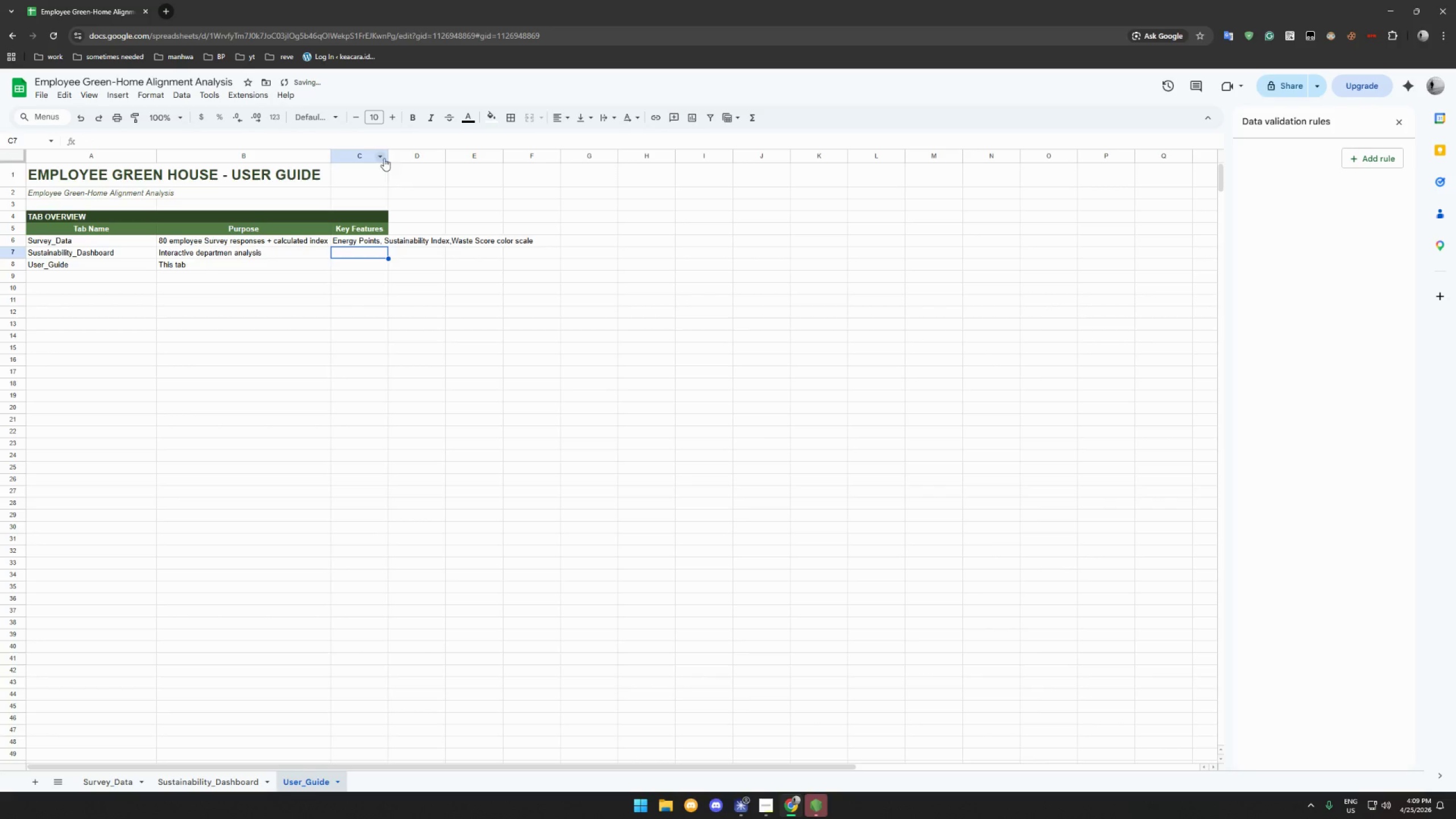 
double_click([388, 157])
 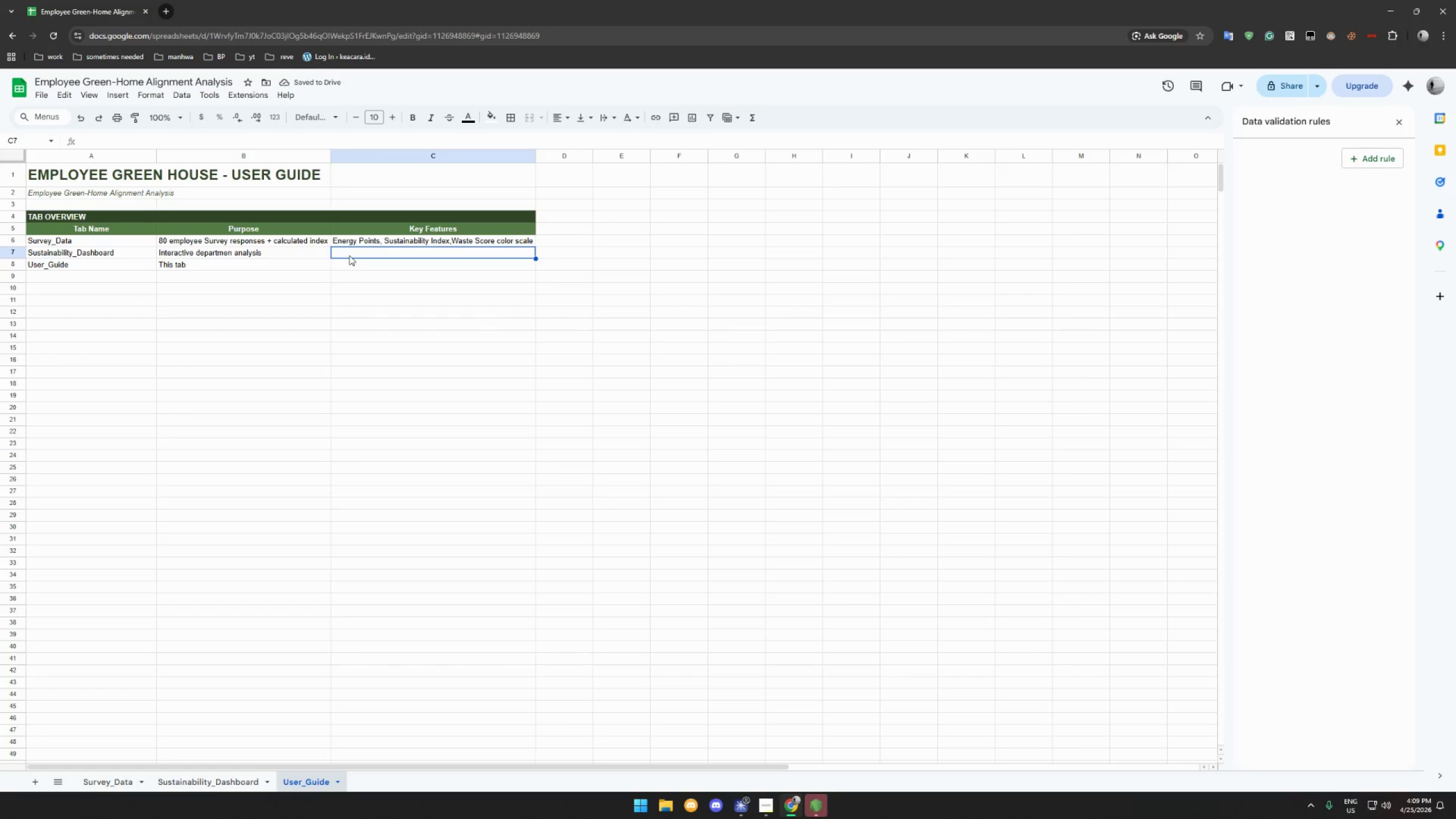 
type(Dept filter dropdown, KPIs, Bar + Pie)
 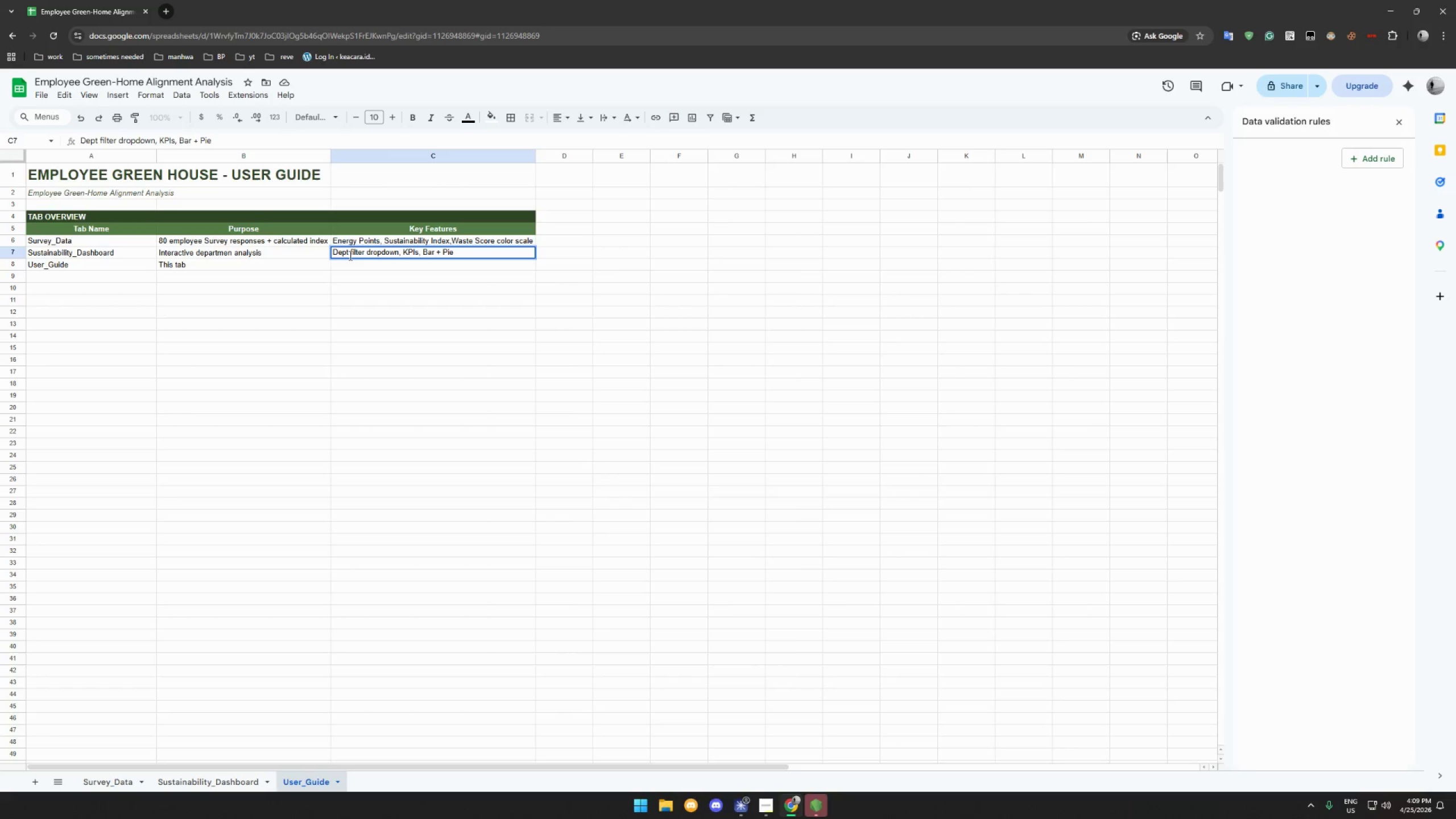 
wait(7.14)
 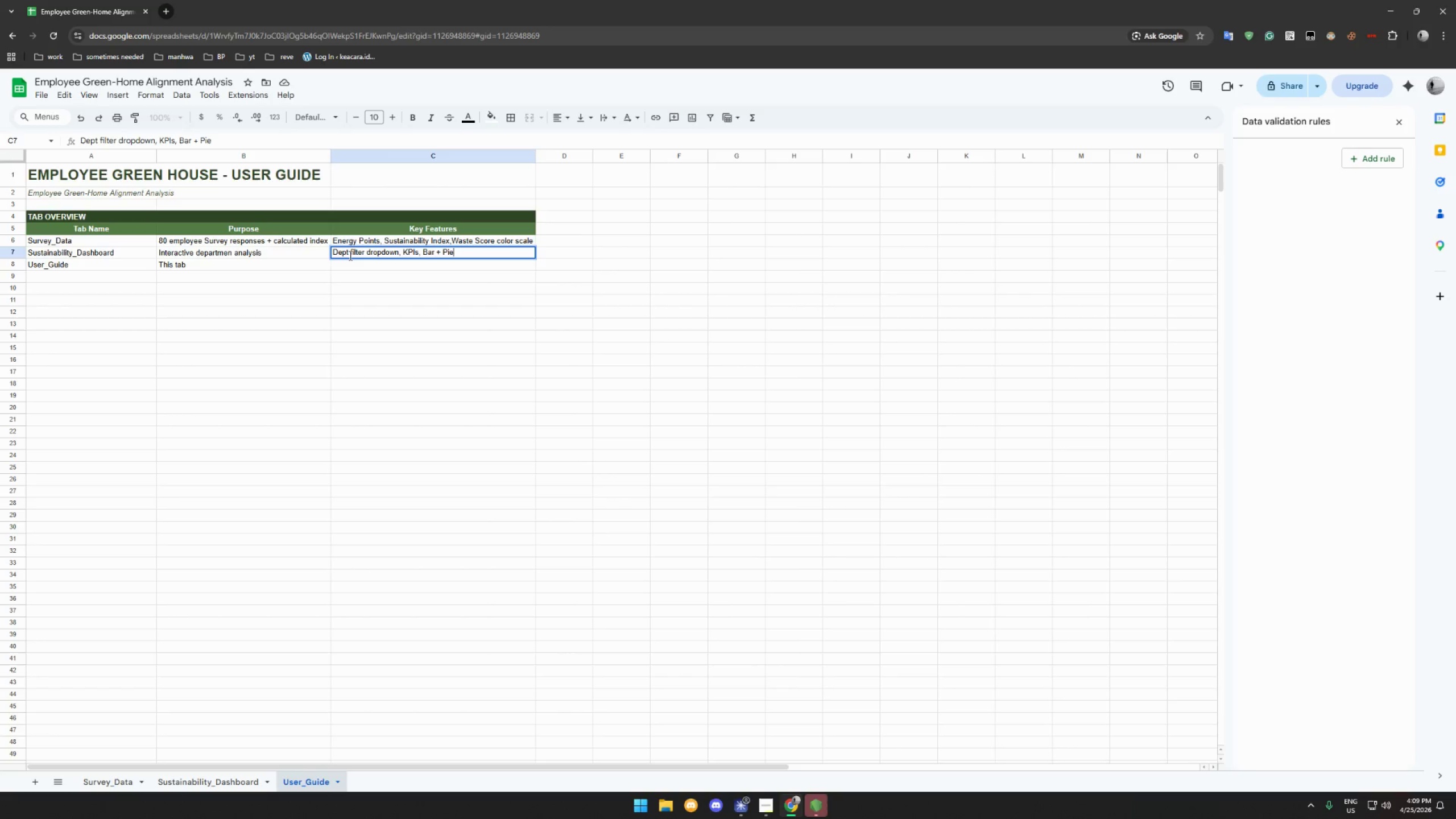 
left_click([221, 785])
 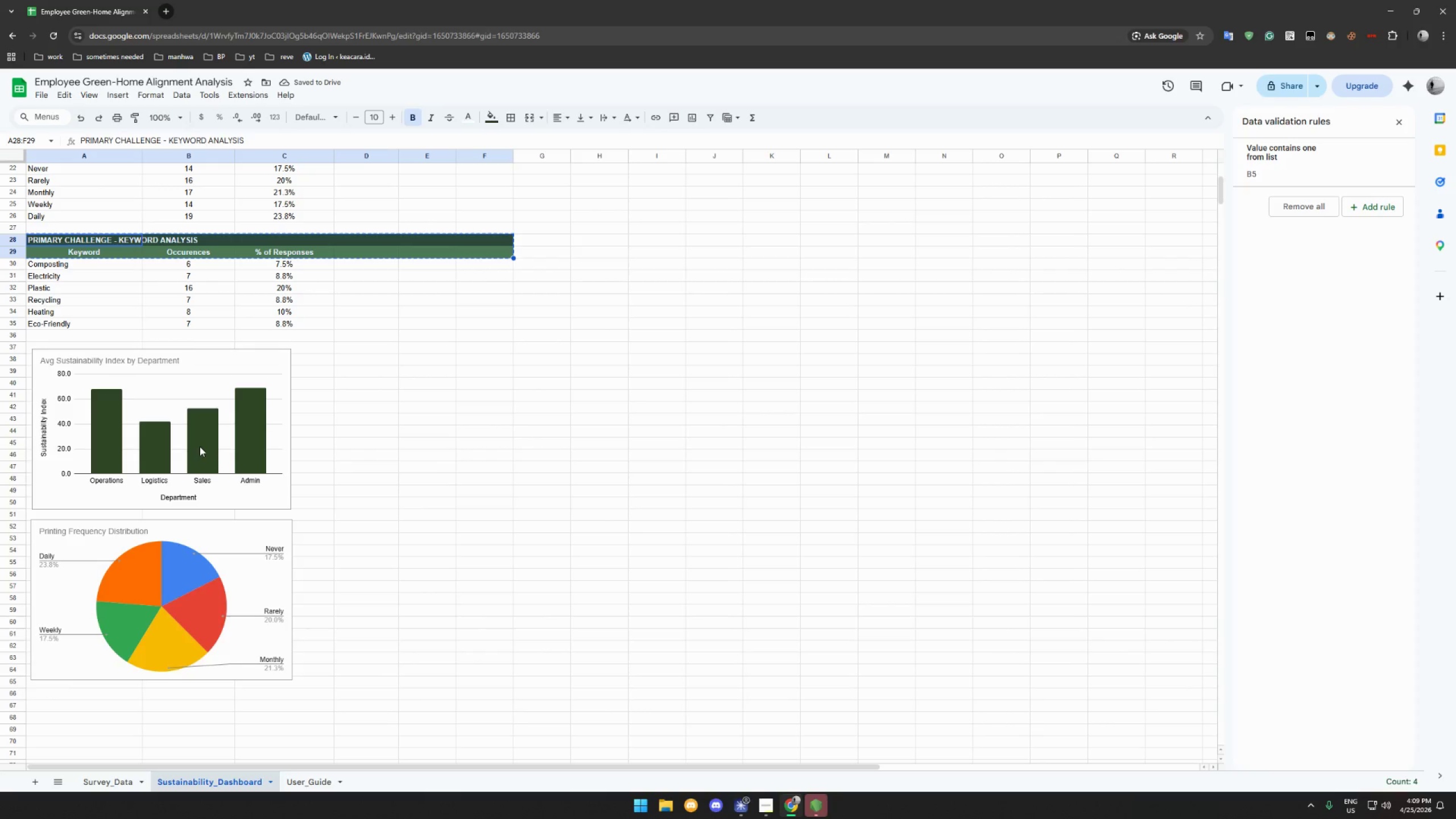 
key(Alt+Tab)